 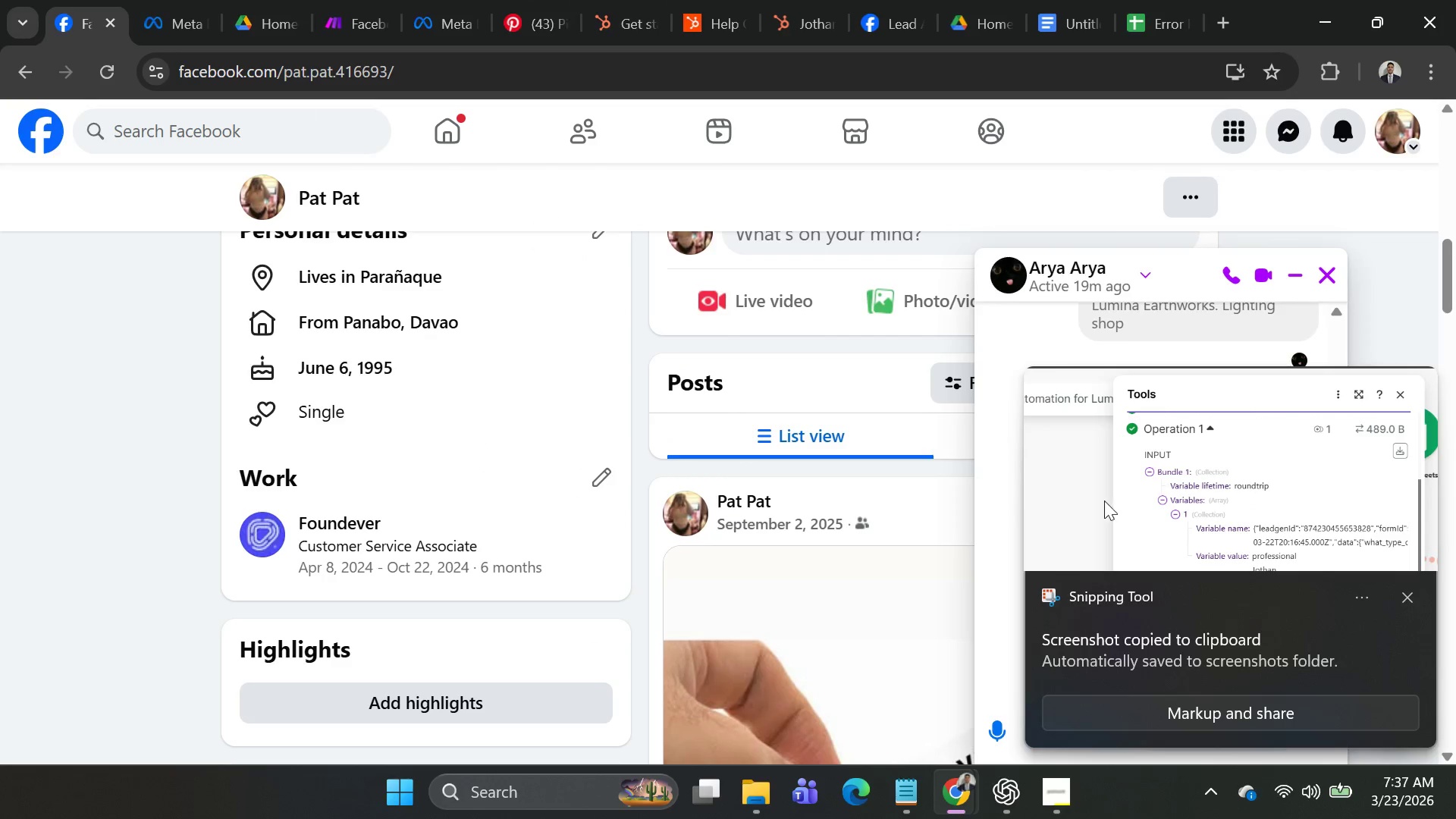 
left_click([1409, 590])
 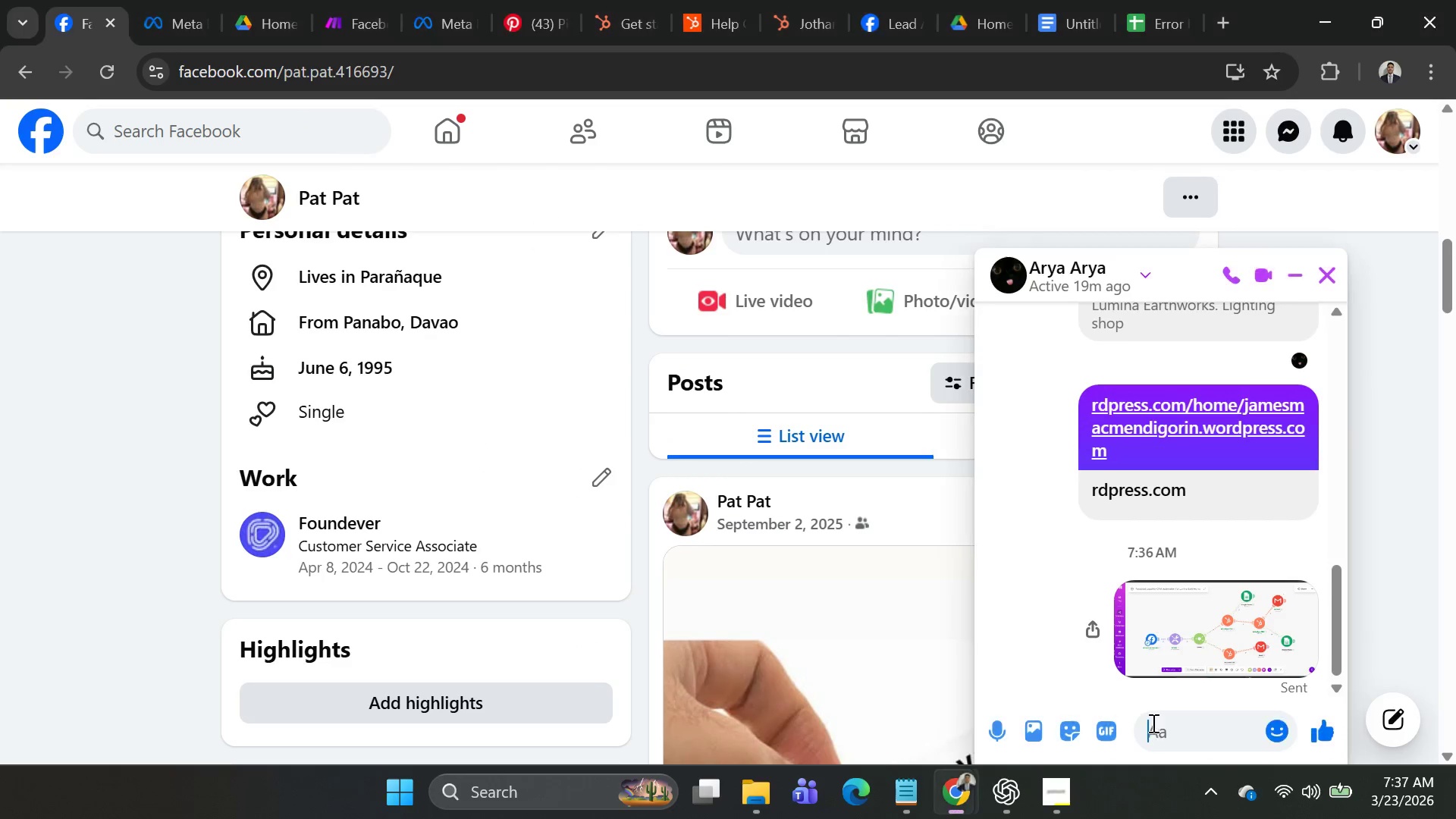 
left_click_drag(start_coordinate=[1175, 755], to_coordinate=[1180, 780])
 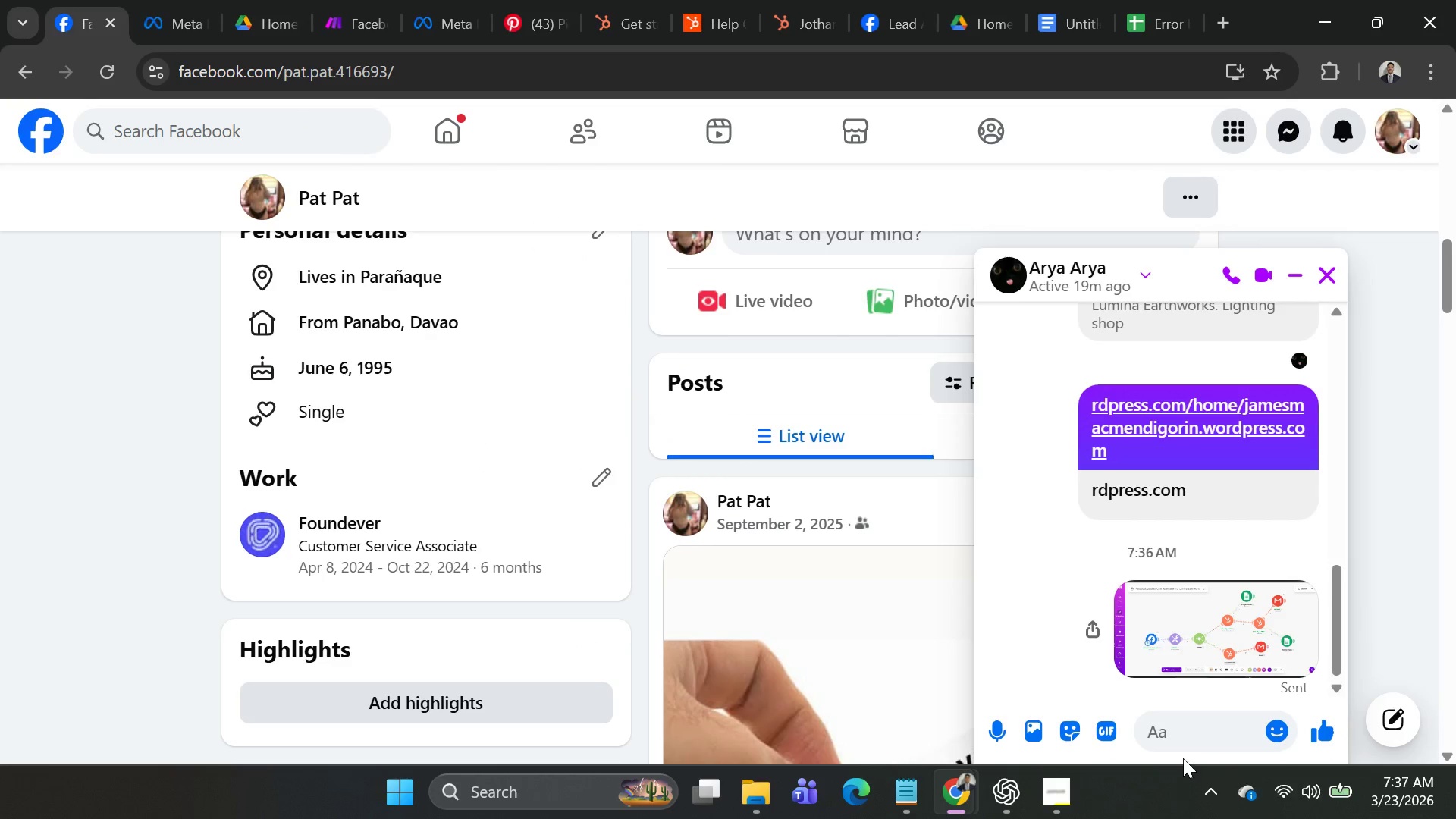 
key(Control+V)
 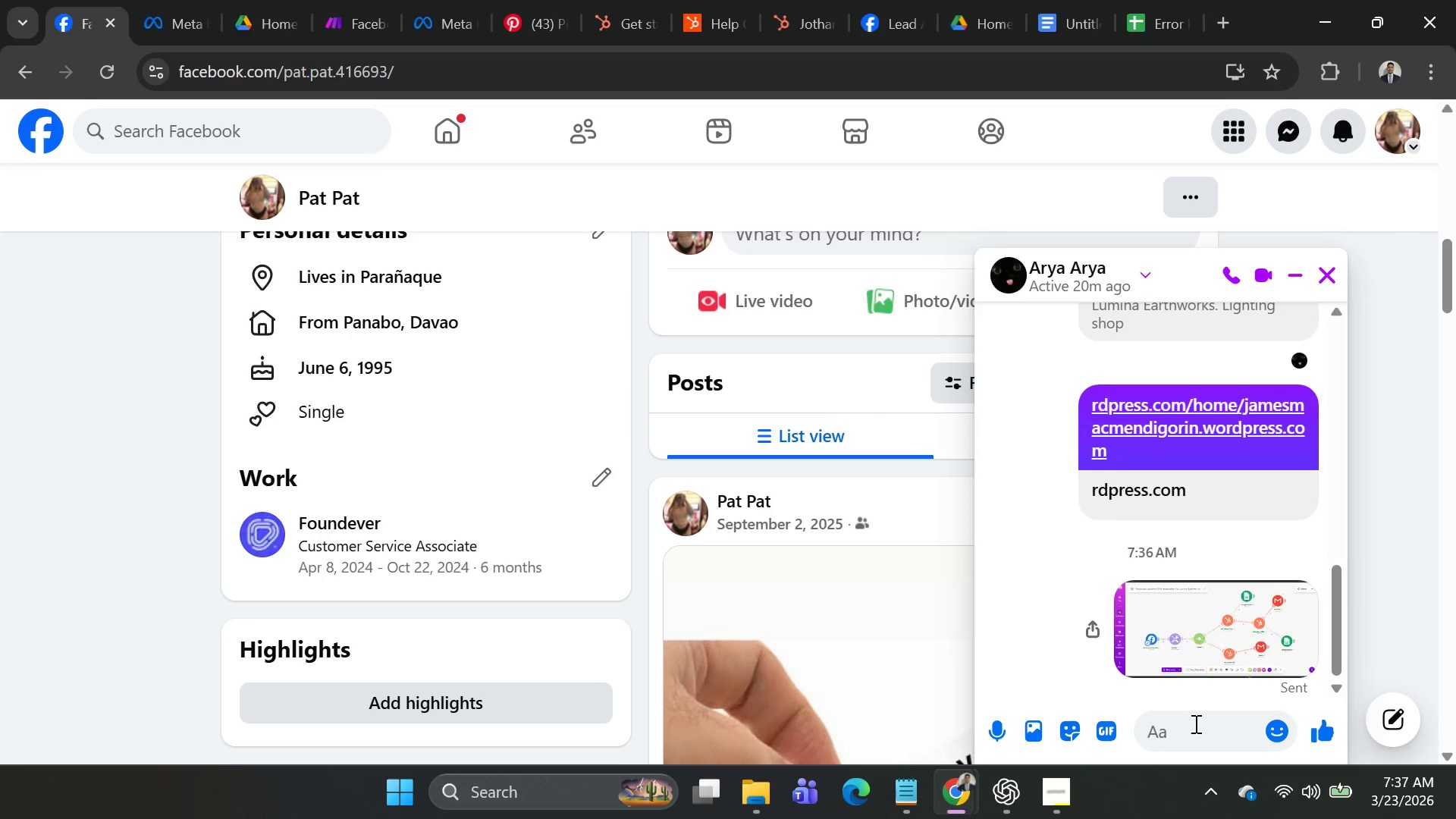 
left_click([1194, 723])
 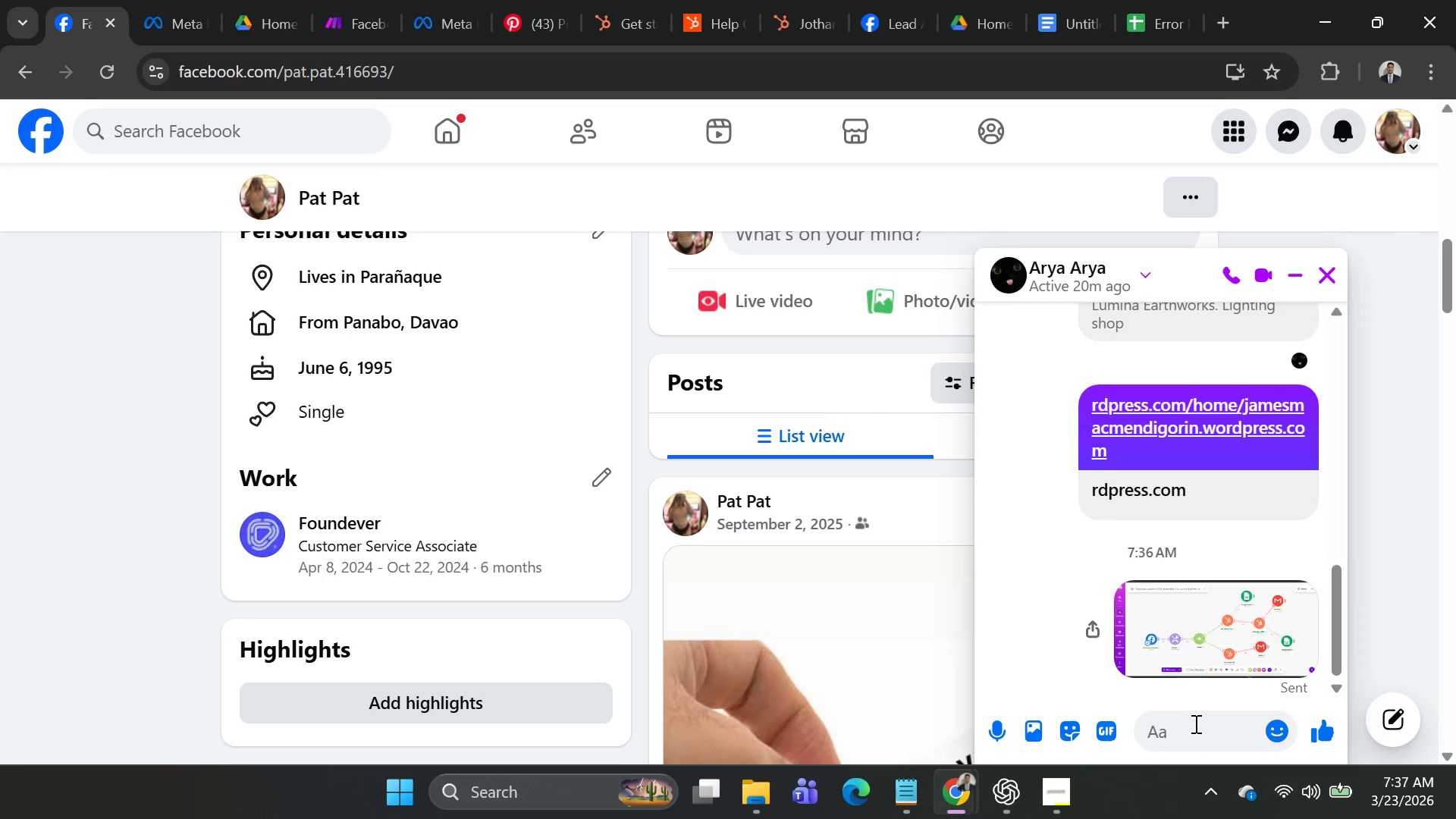 
hold_key(key=ControlLeft, duration=0.36)
 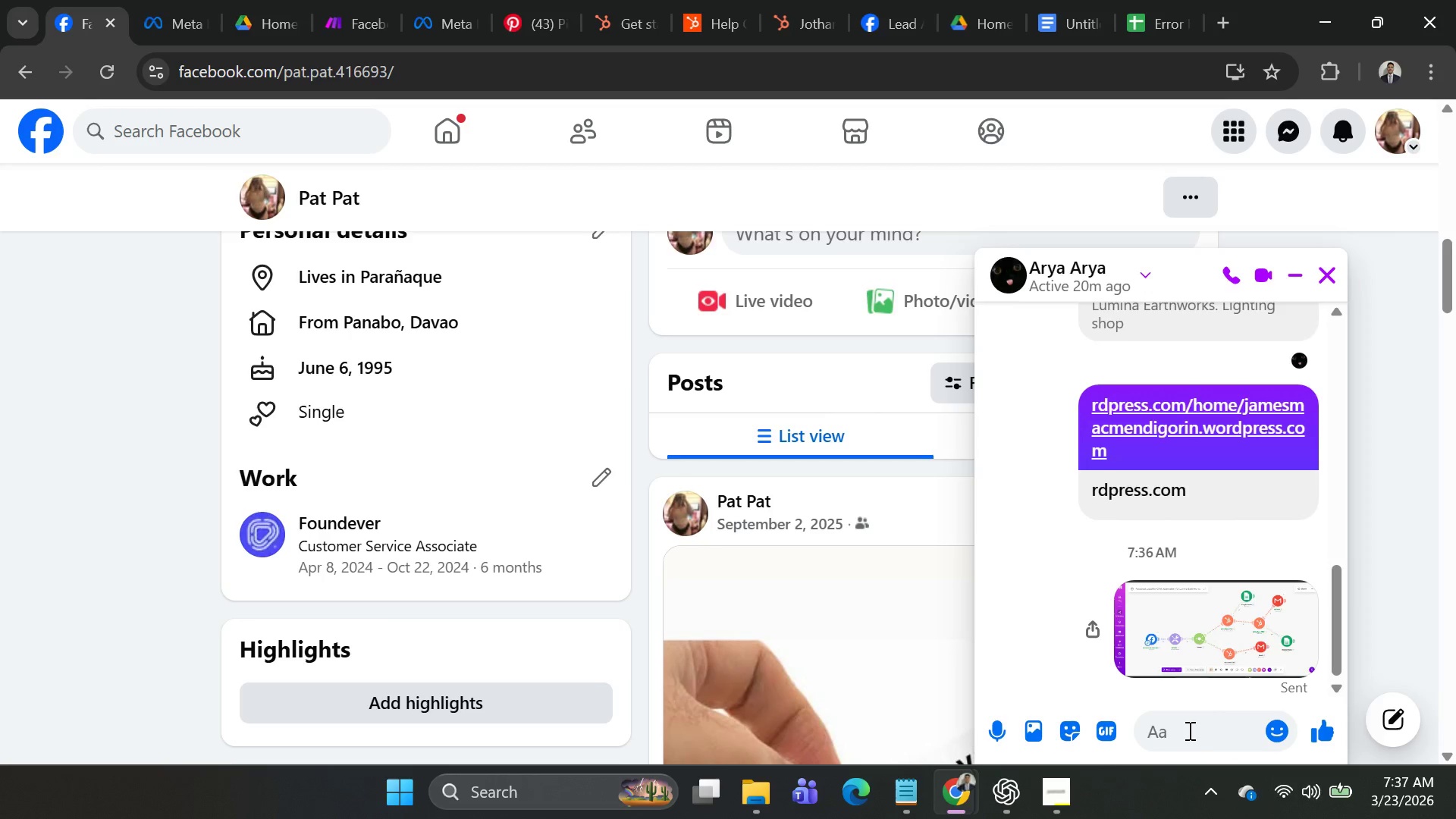 
key(Control+ControlLeft)
 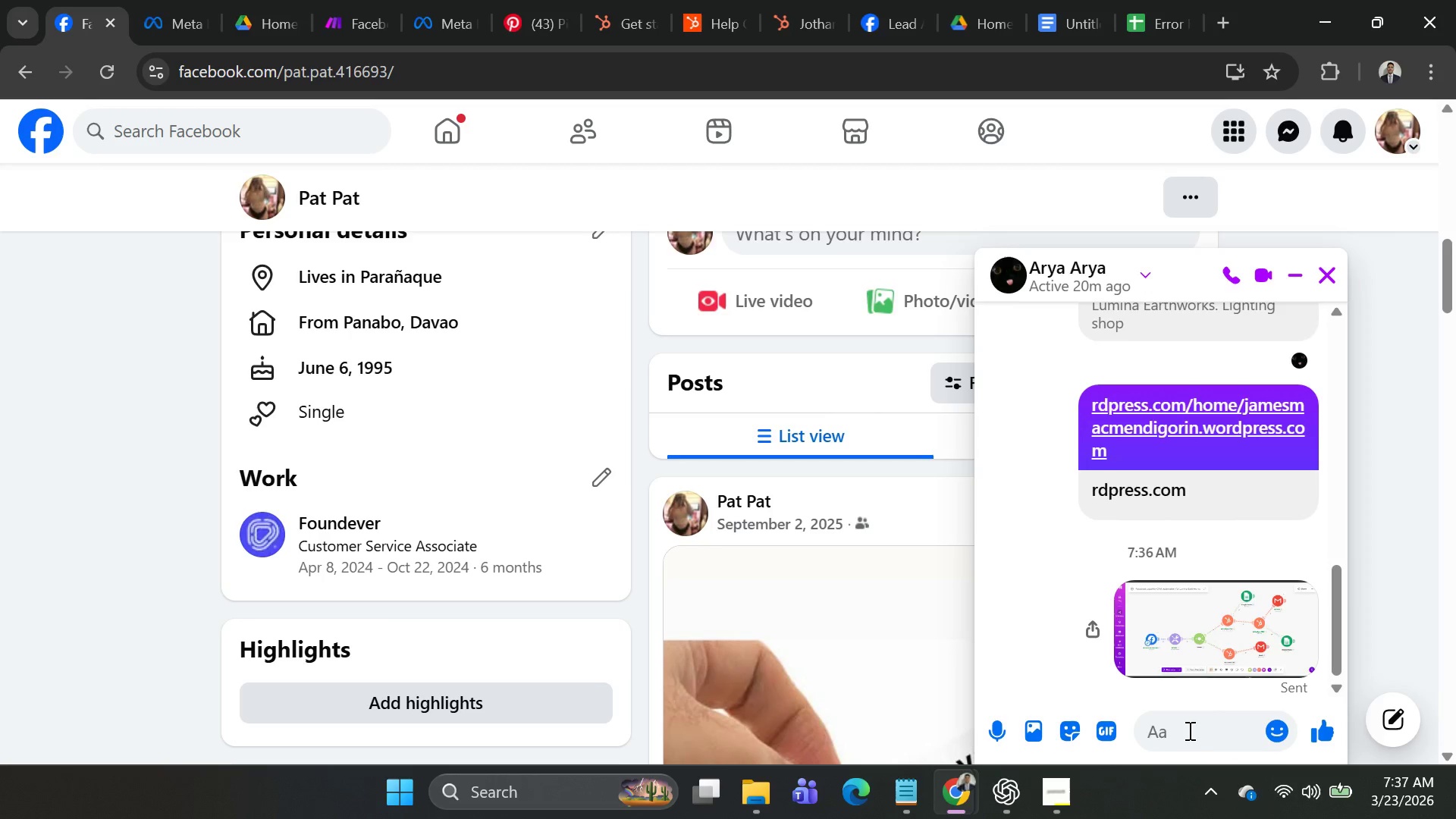 
key(Alt+AltLeft)
 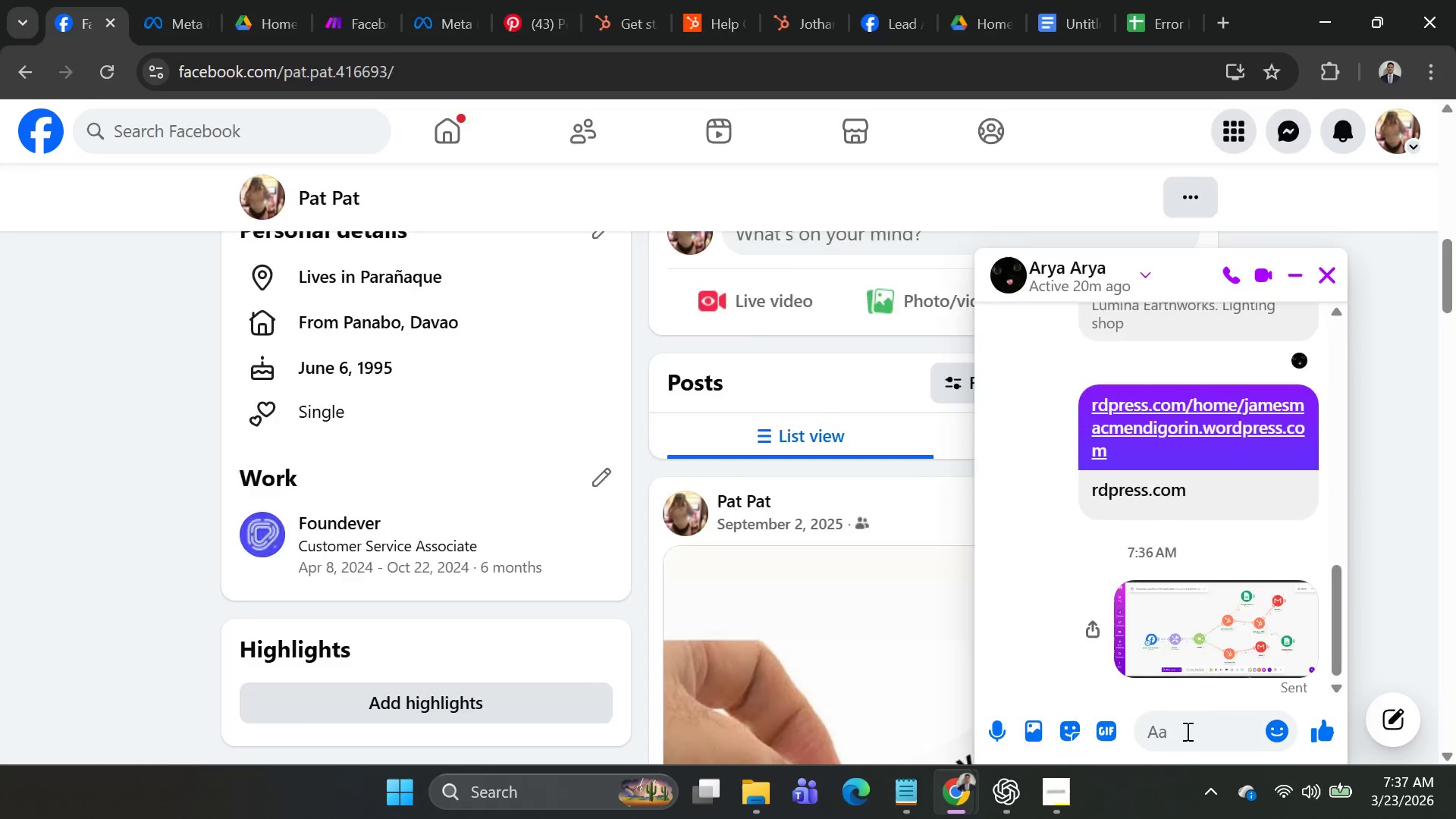 
key(Alt+Tab)